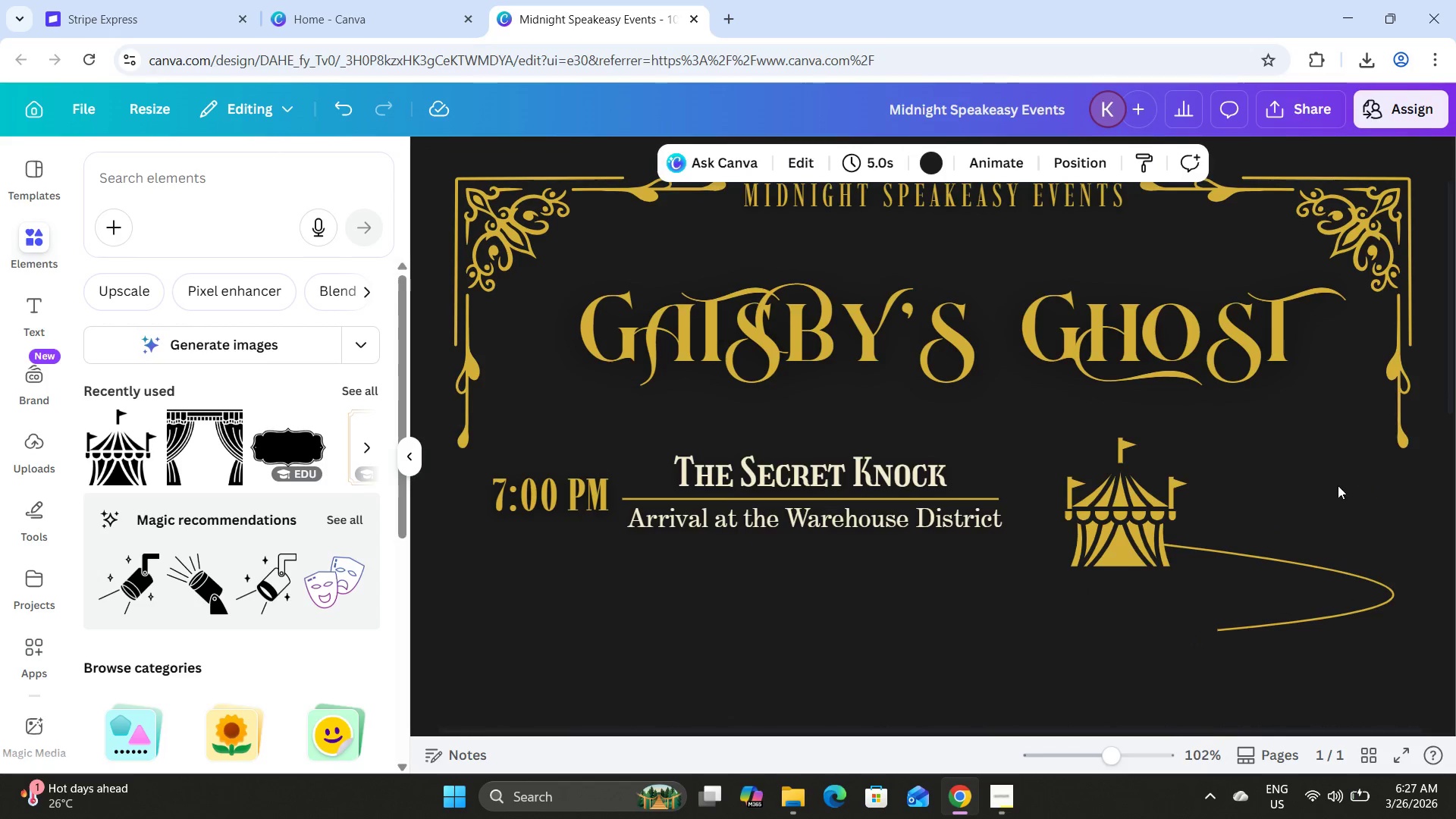 
scroll: coordinate [1338, 485], scroll_direction: down, amount: 2.0
 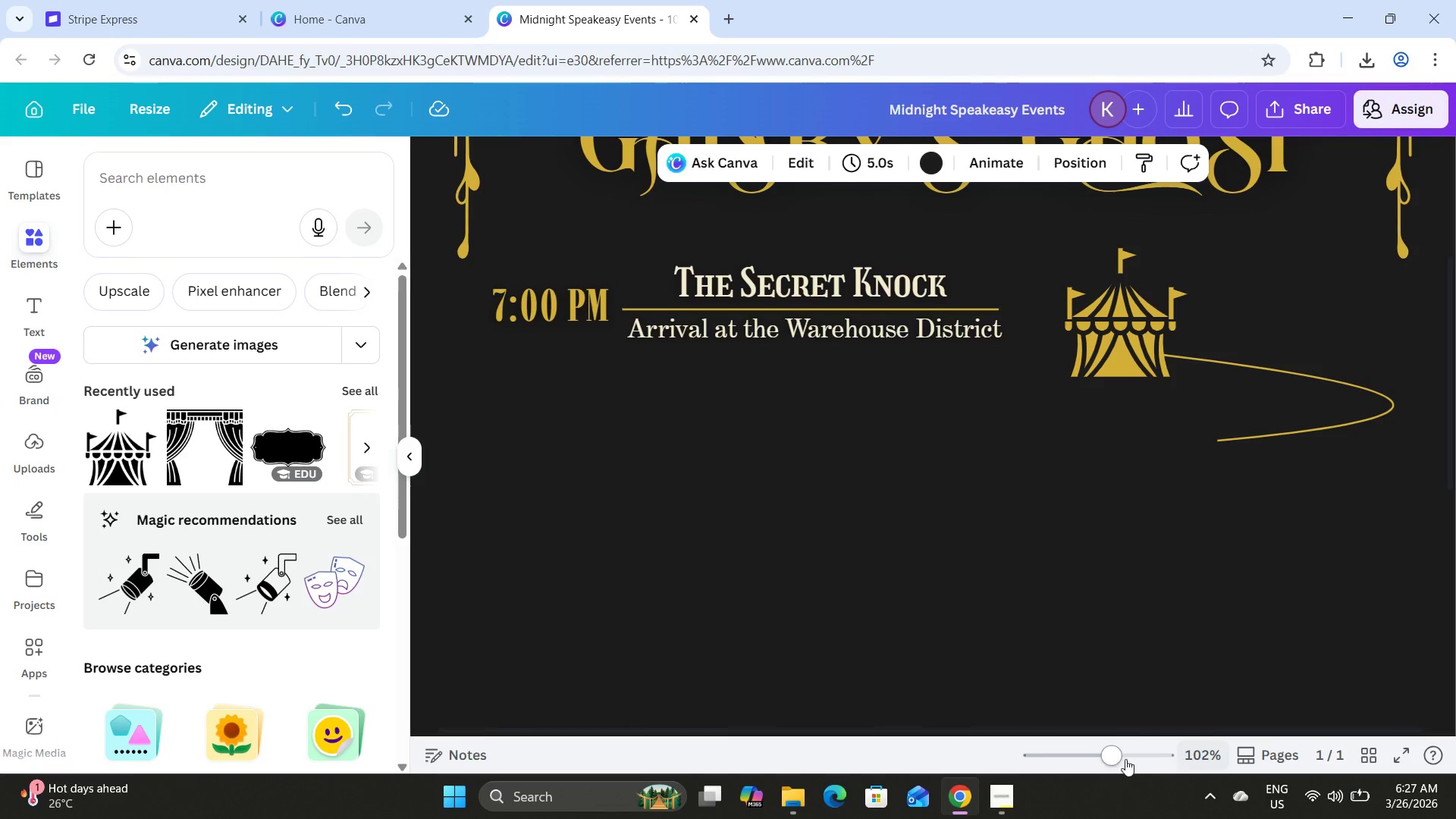 
left_click_drag(start_coordinate=[1112, 751], to_coordinate=[1096, 737])
 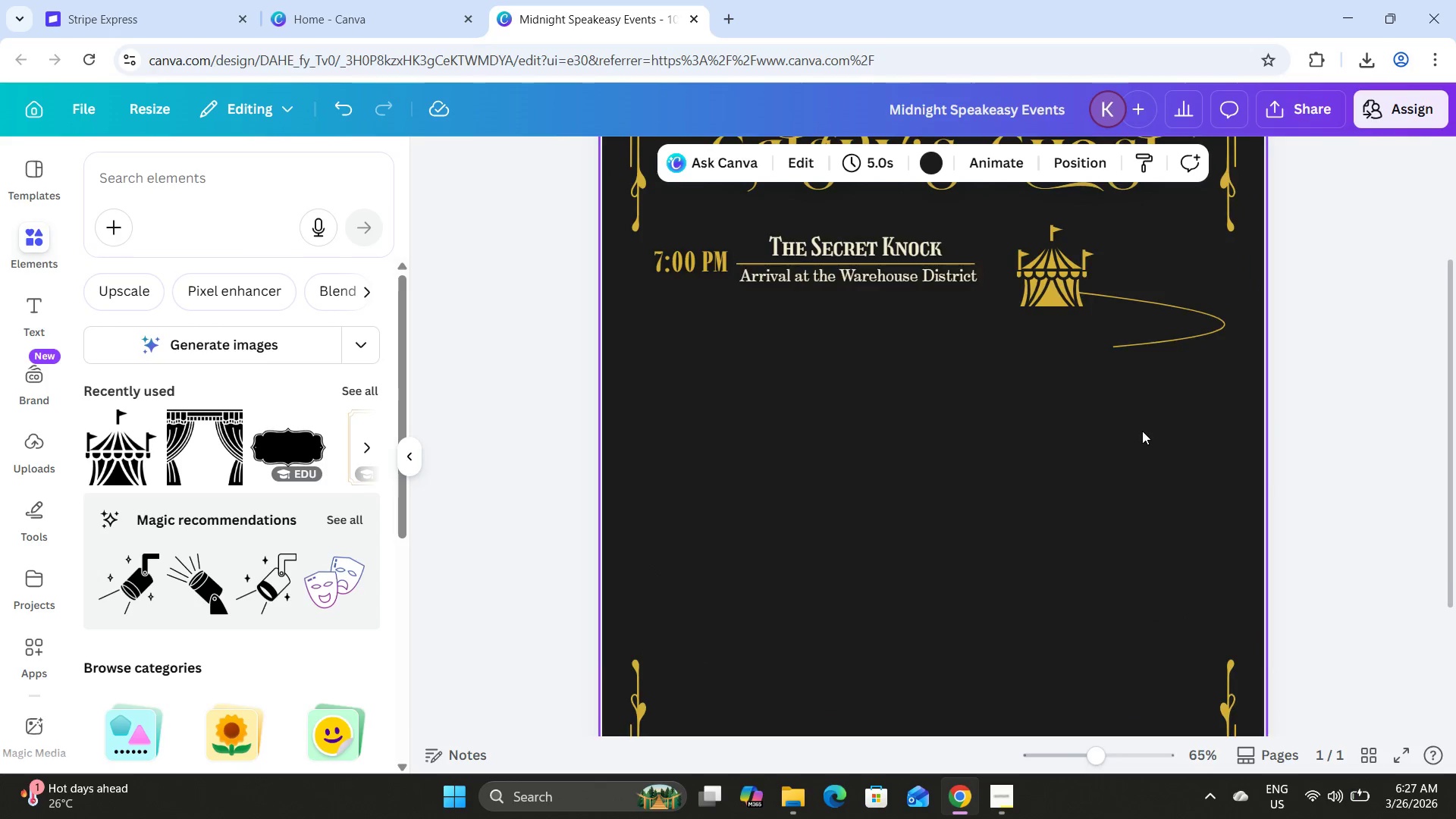 
scroll: coordinate [1142, 431], scroll_direction: up, amount: 2.0
 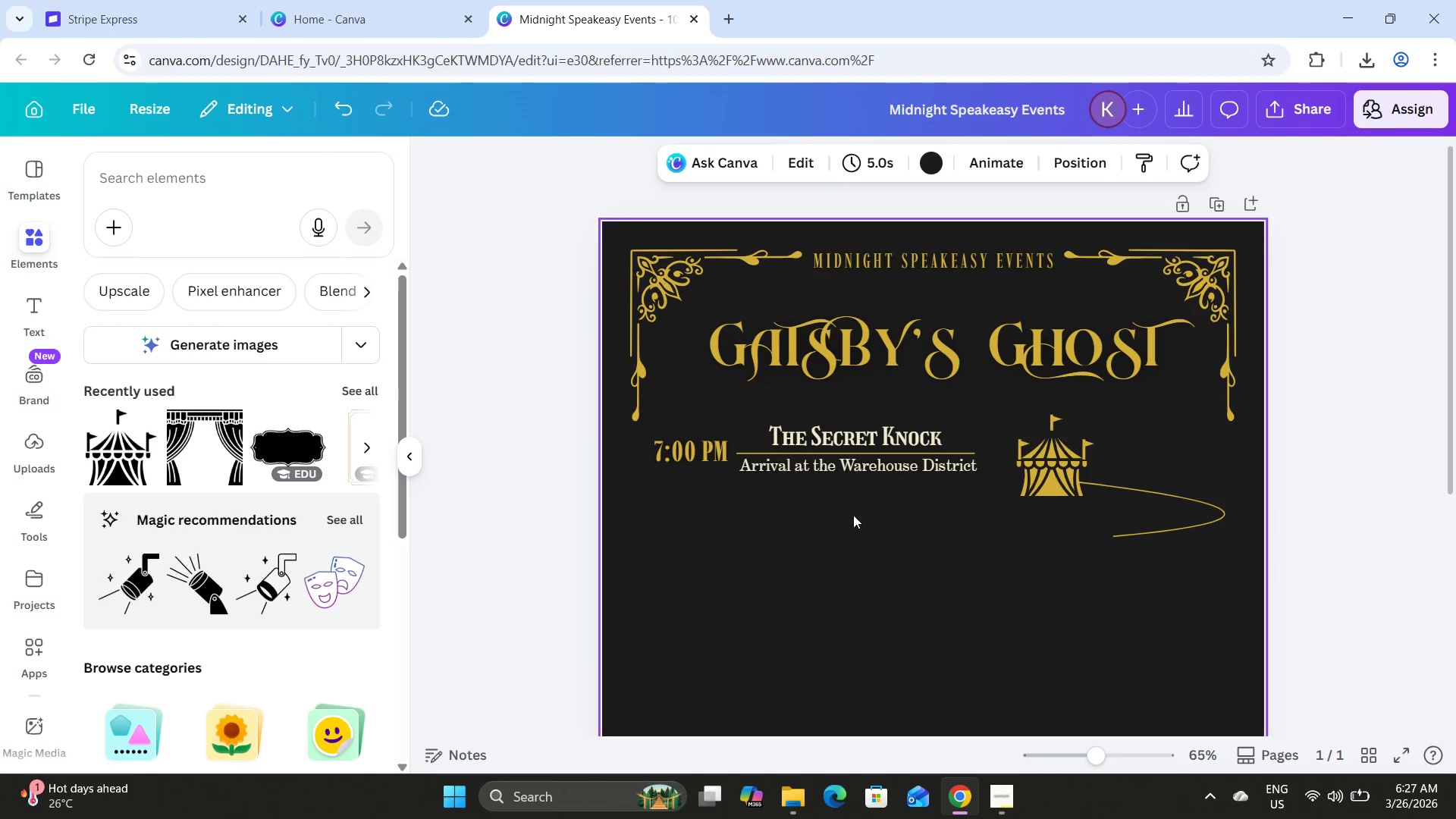 
left_click_drag(start_coordinate=[862, 517], to_coordinate=[678, 421])
 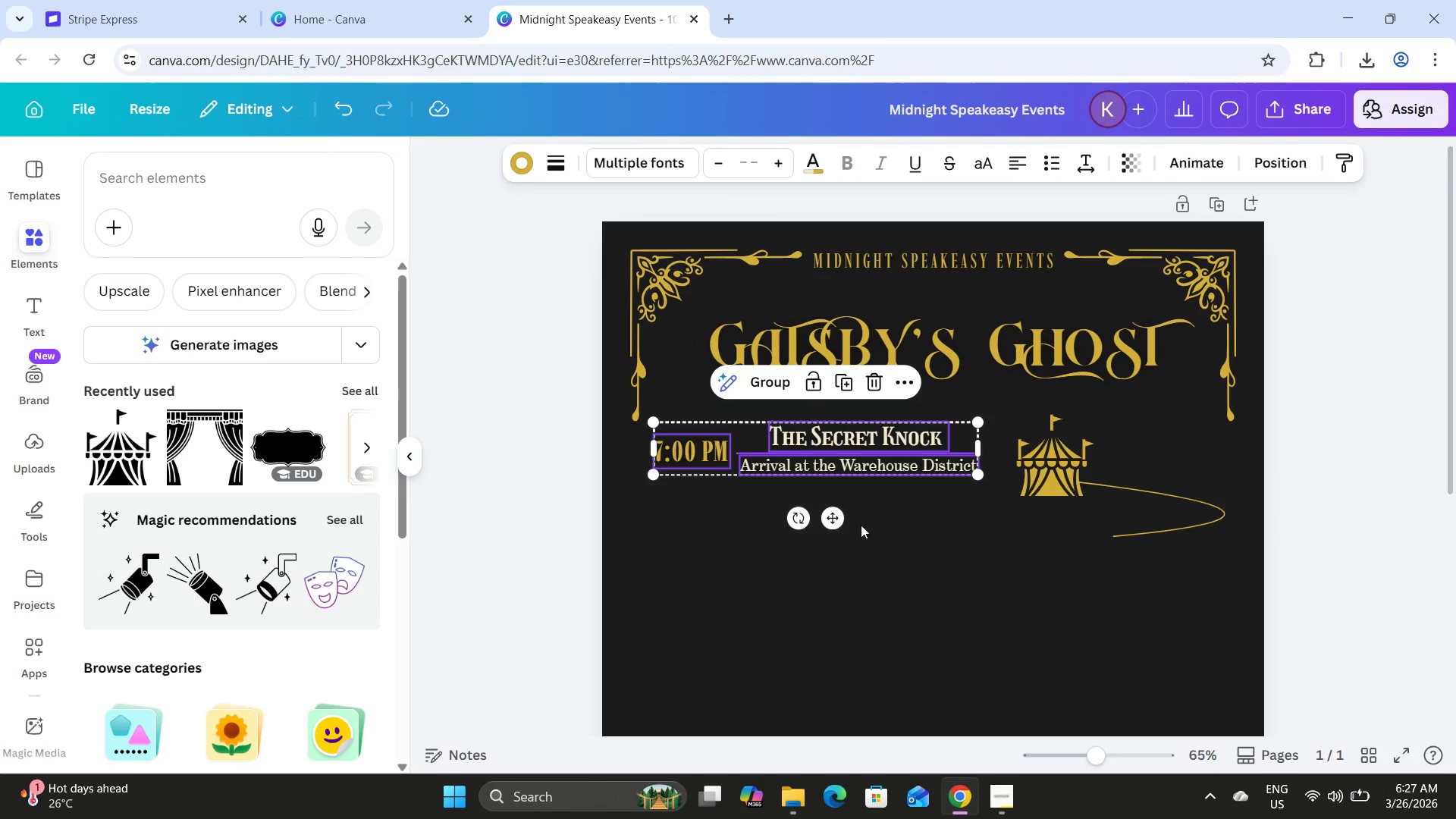 
left_click([889, 530])
 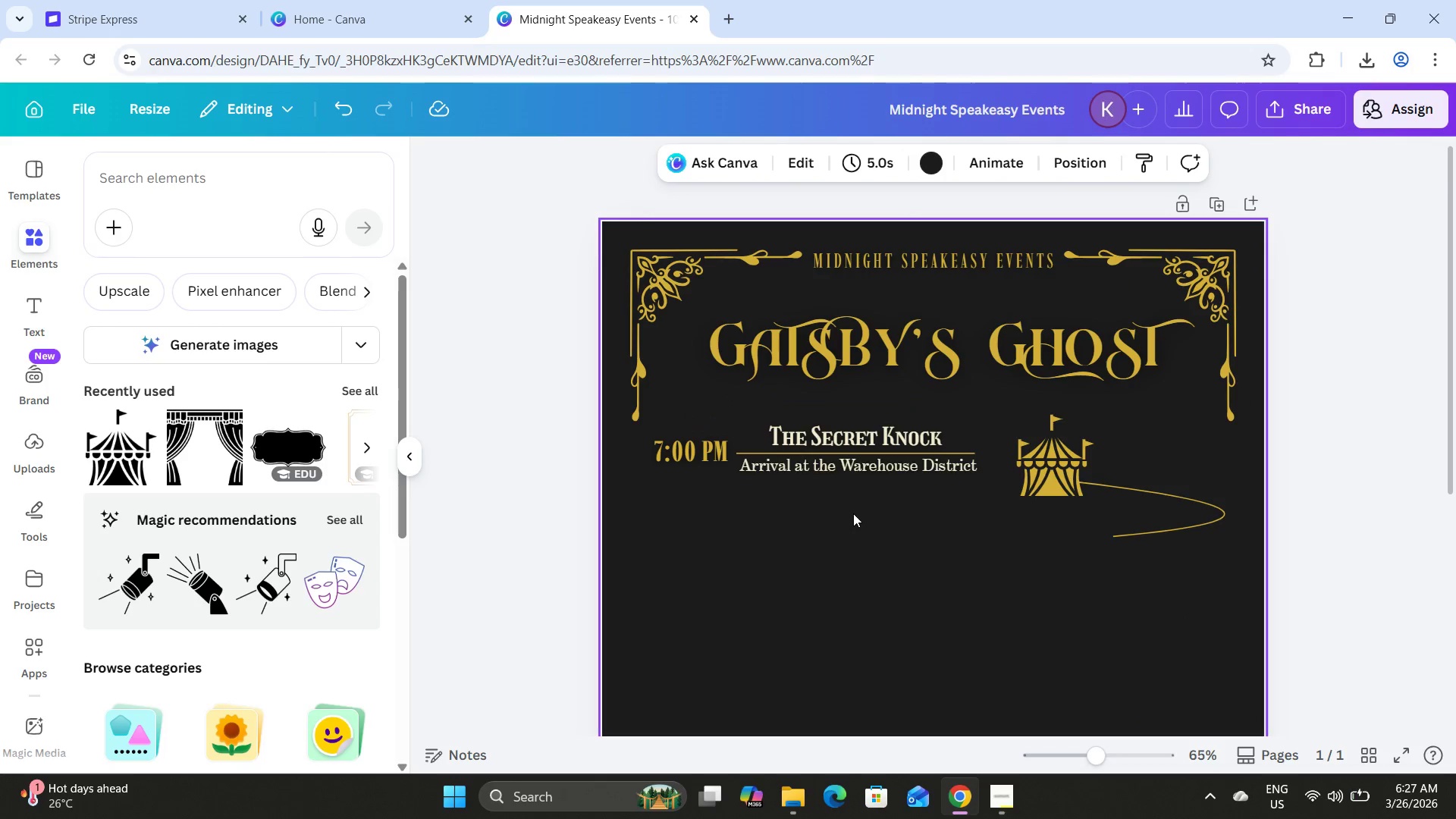 
left_click_drag(start_coordinate=[853, 513], to_coordinate=[699, 413])
 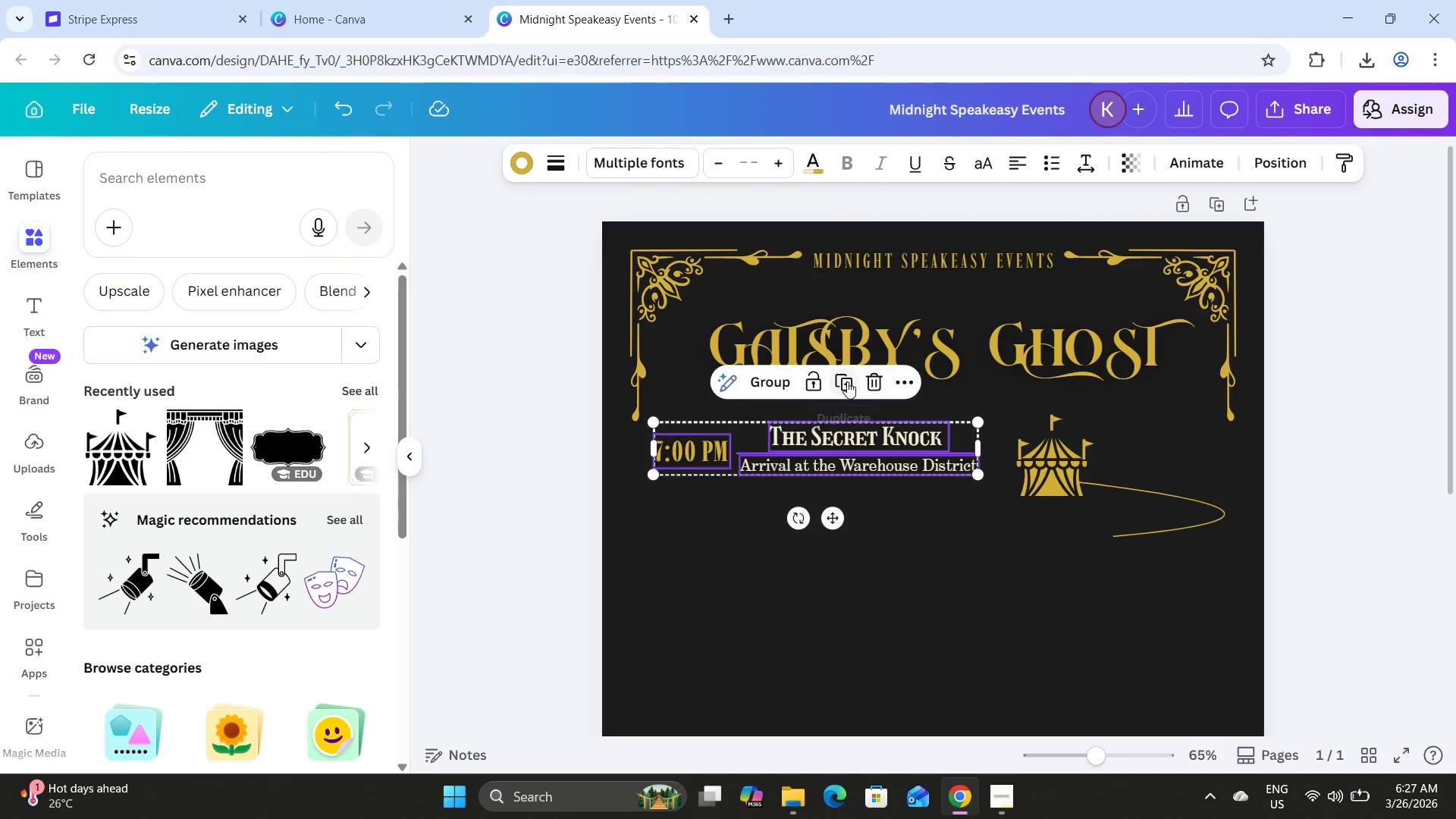 
left_click([847, 381])
 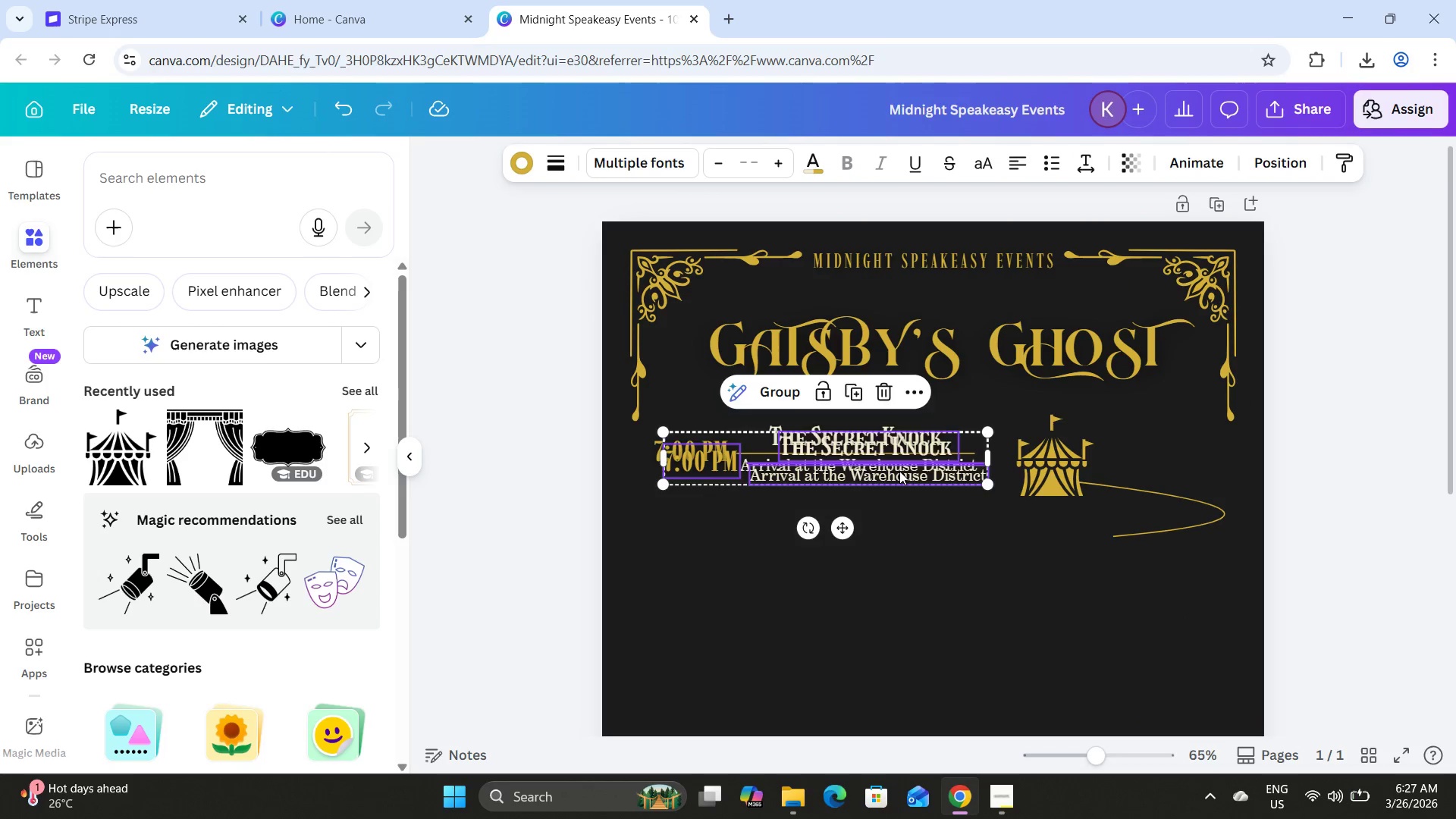 
left_click_drag(start_coordinate=[898, 470], to_coordinate=[915, 566])
 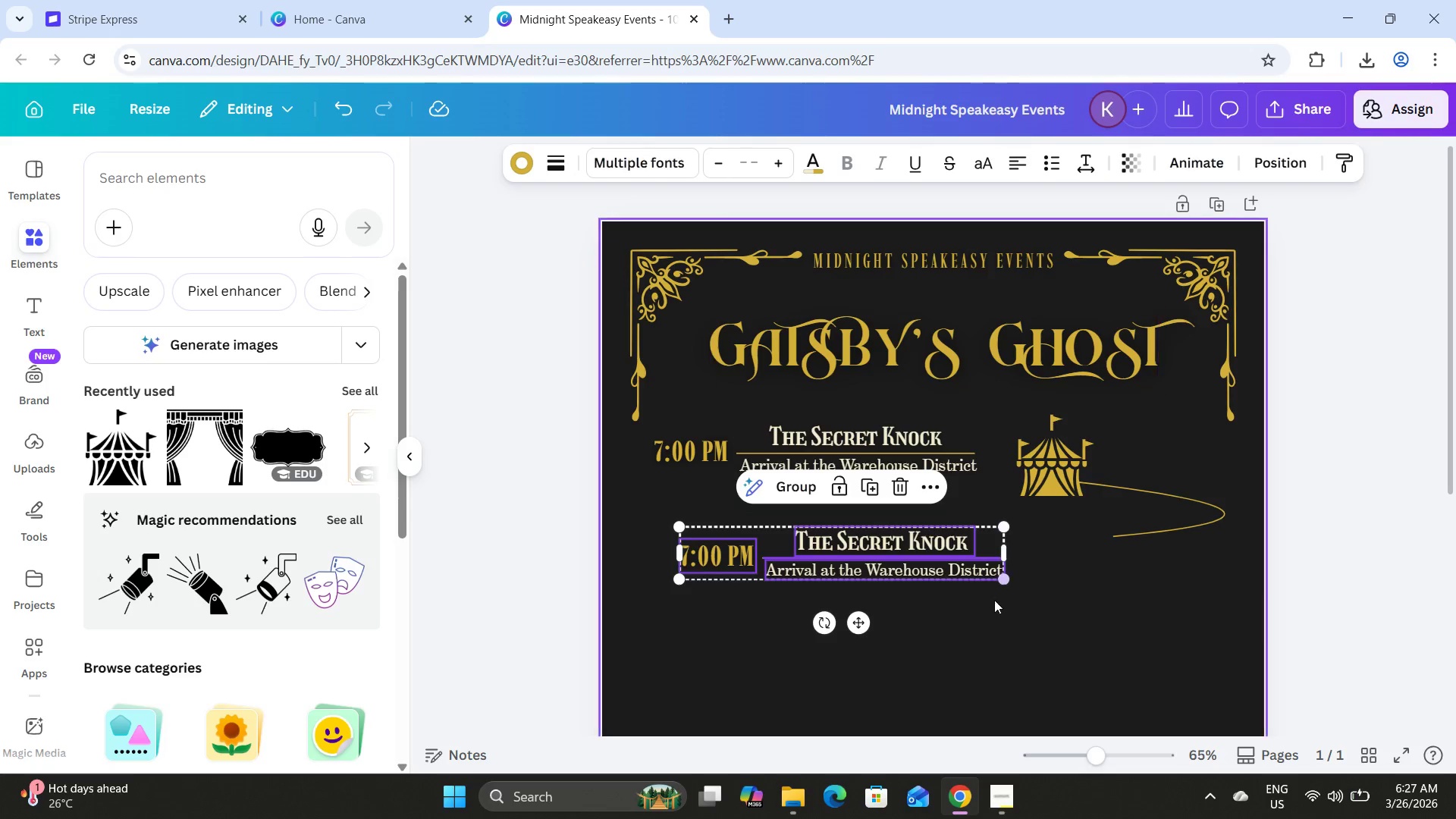 
left_click([980, 621])
 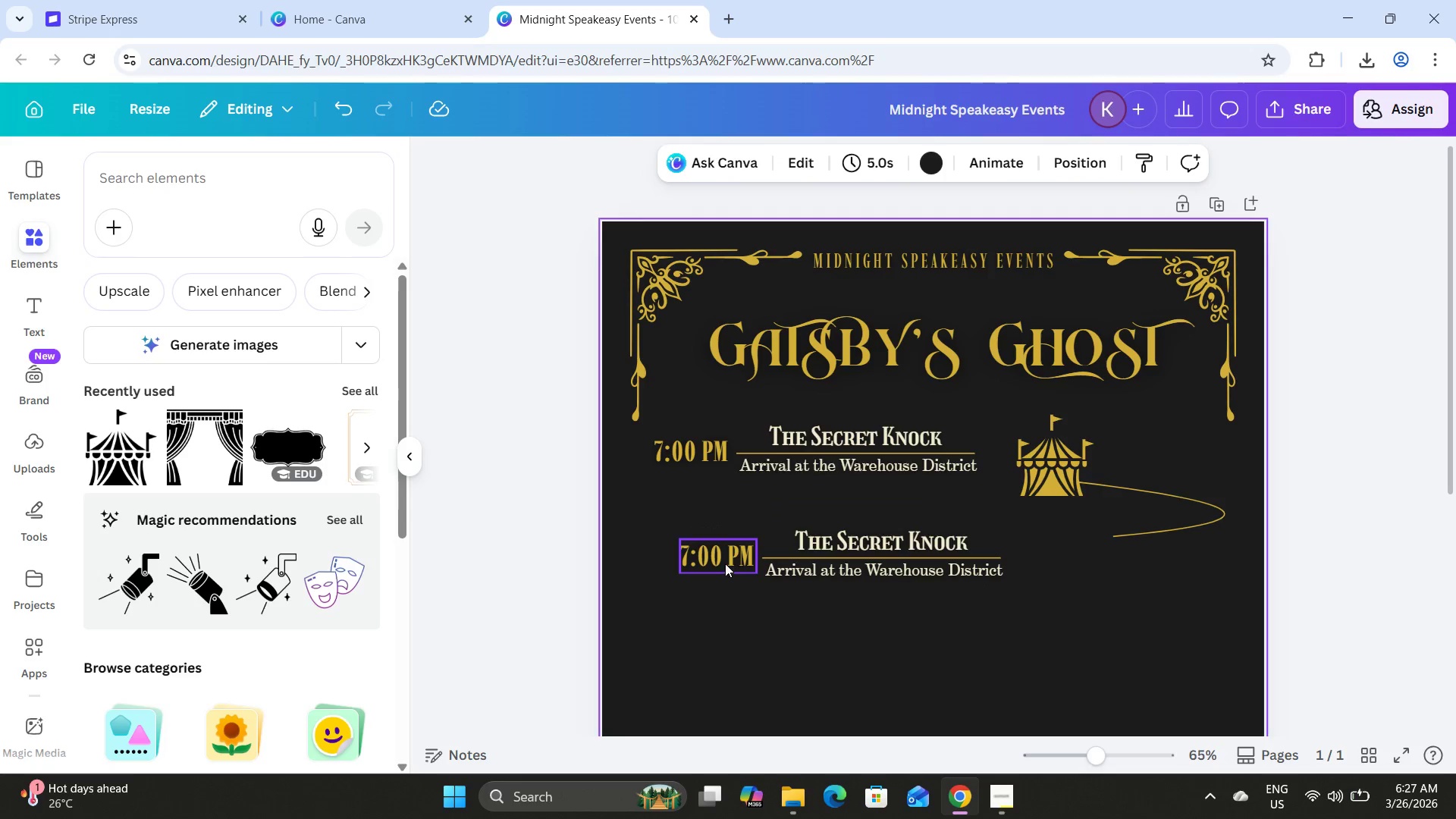 
left_click([723, 563])